 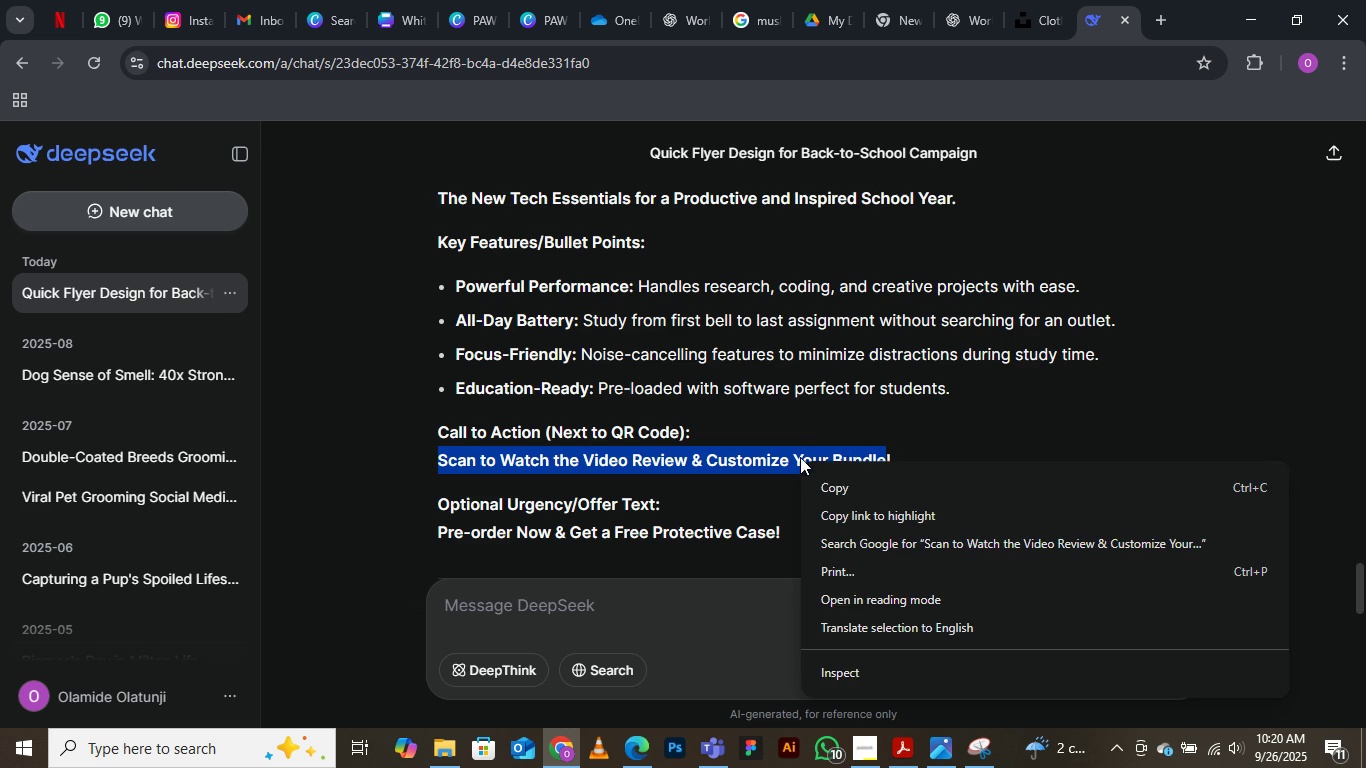 
left_click([833, 486])
 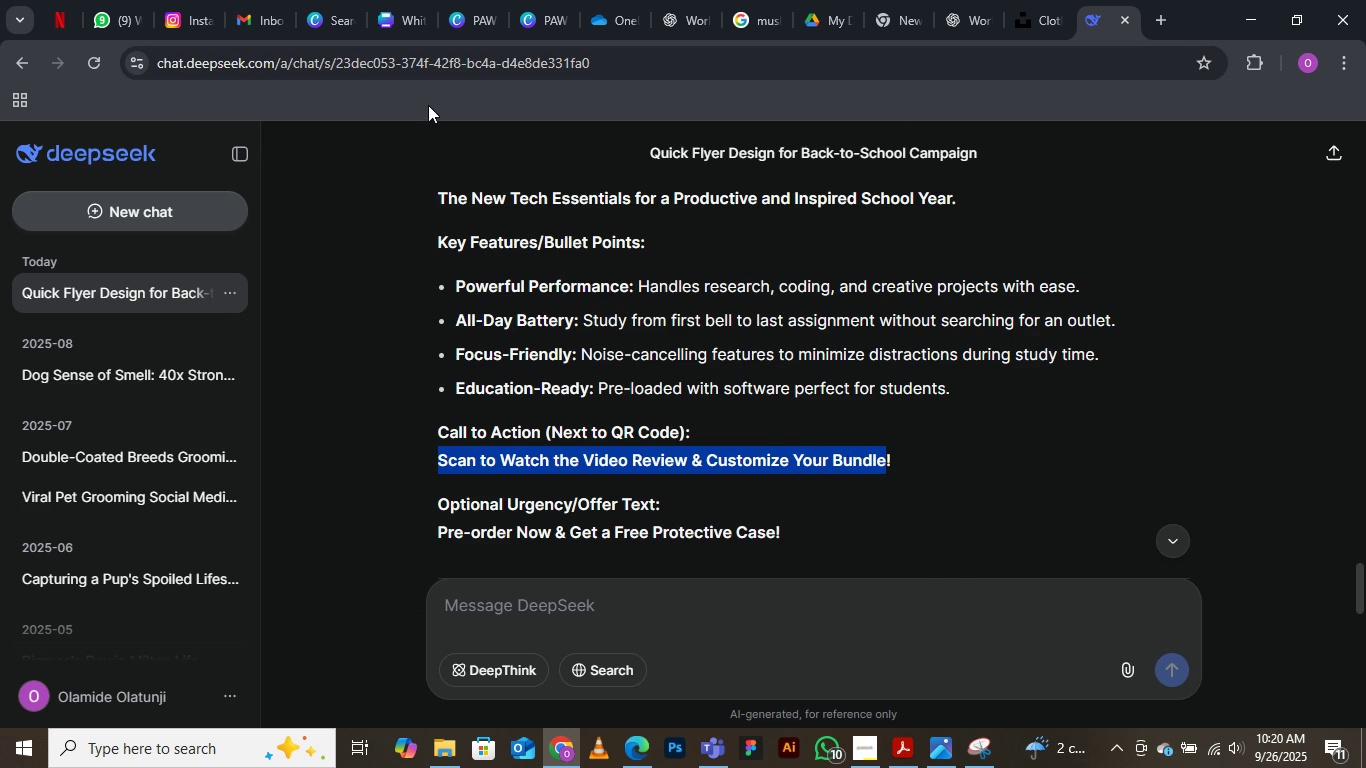 
wait(5.57)
 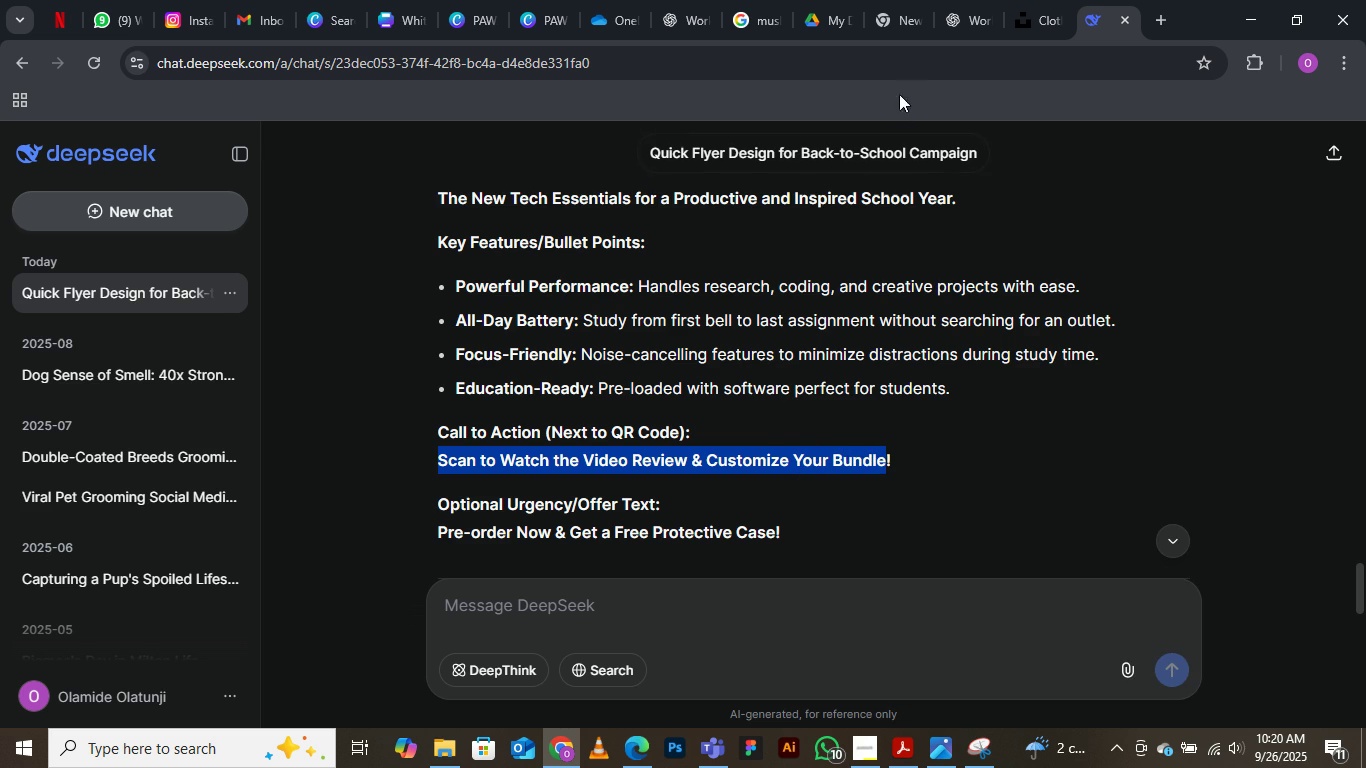 
left_click([401, 13])
 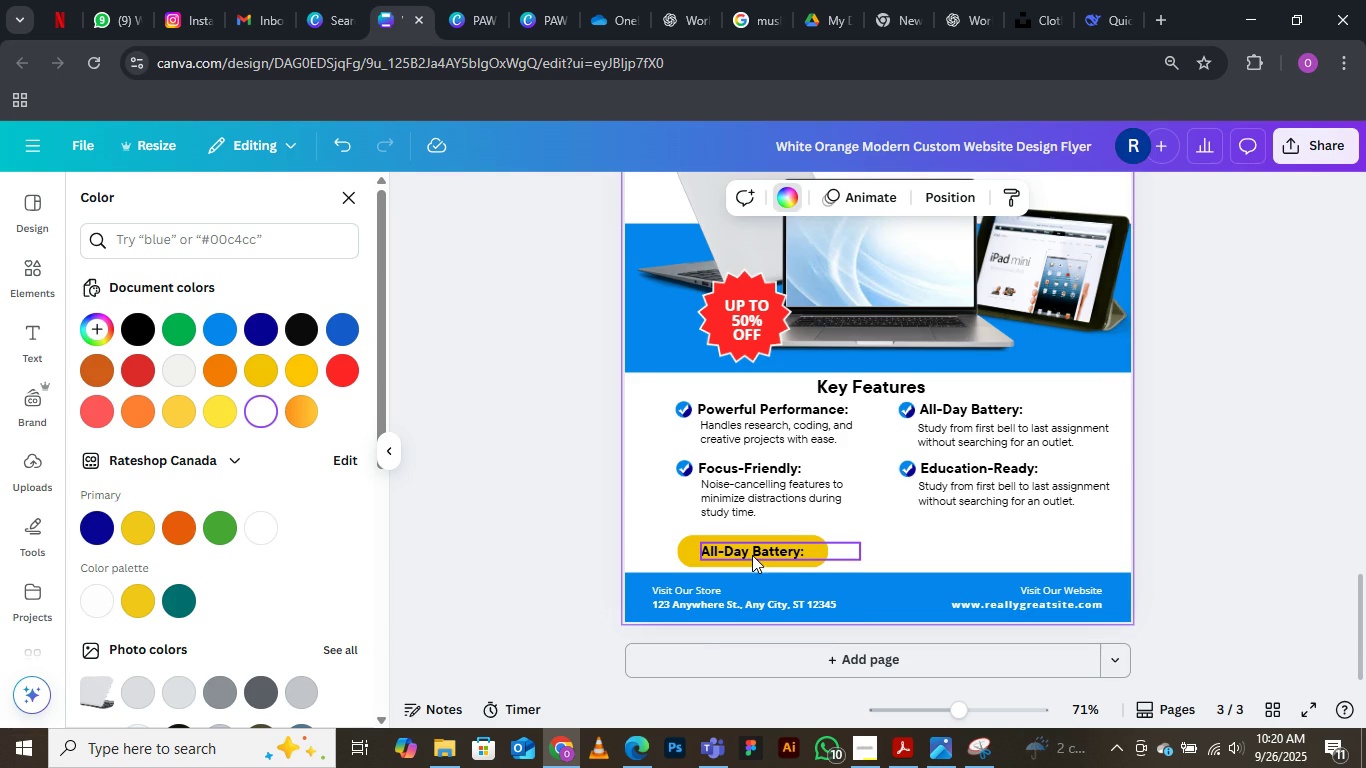 
double_click([752, 555])